 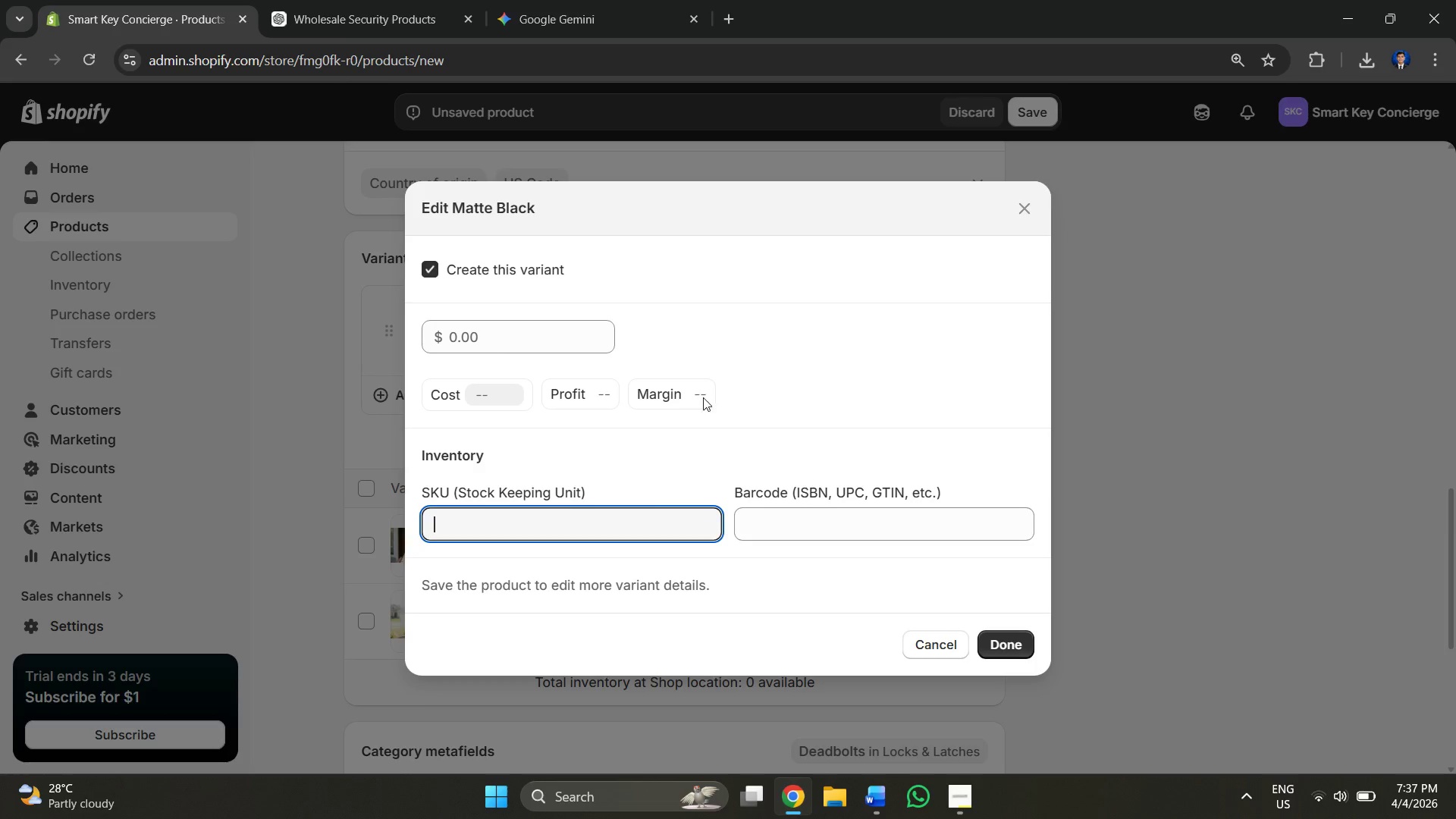 
key(Control+V)
 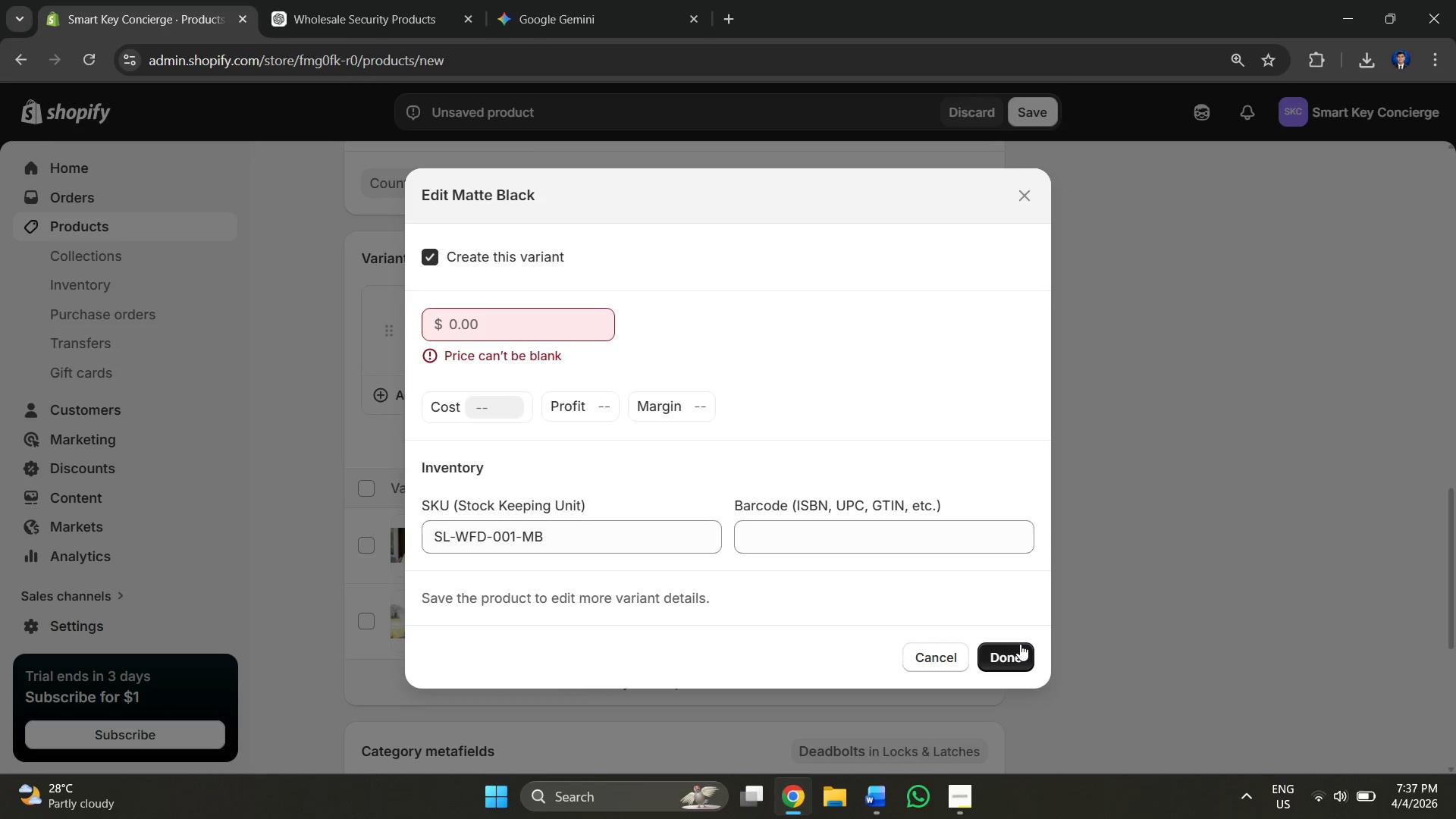 
left_click([553, 327])
 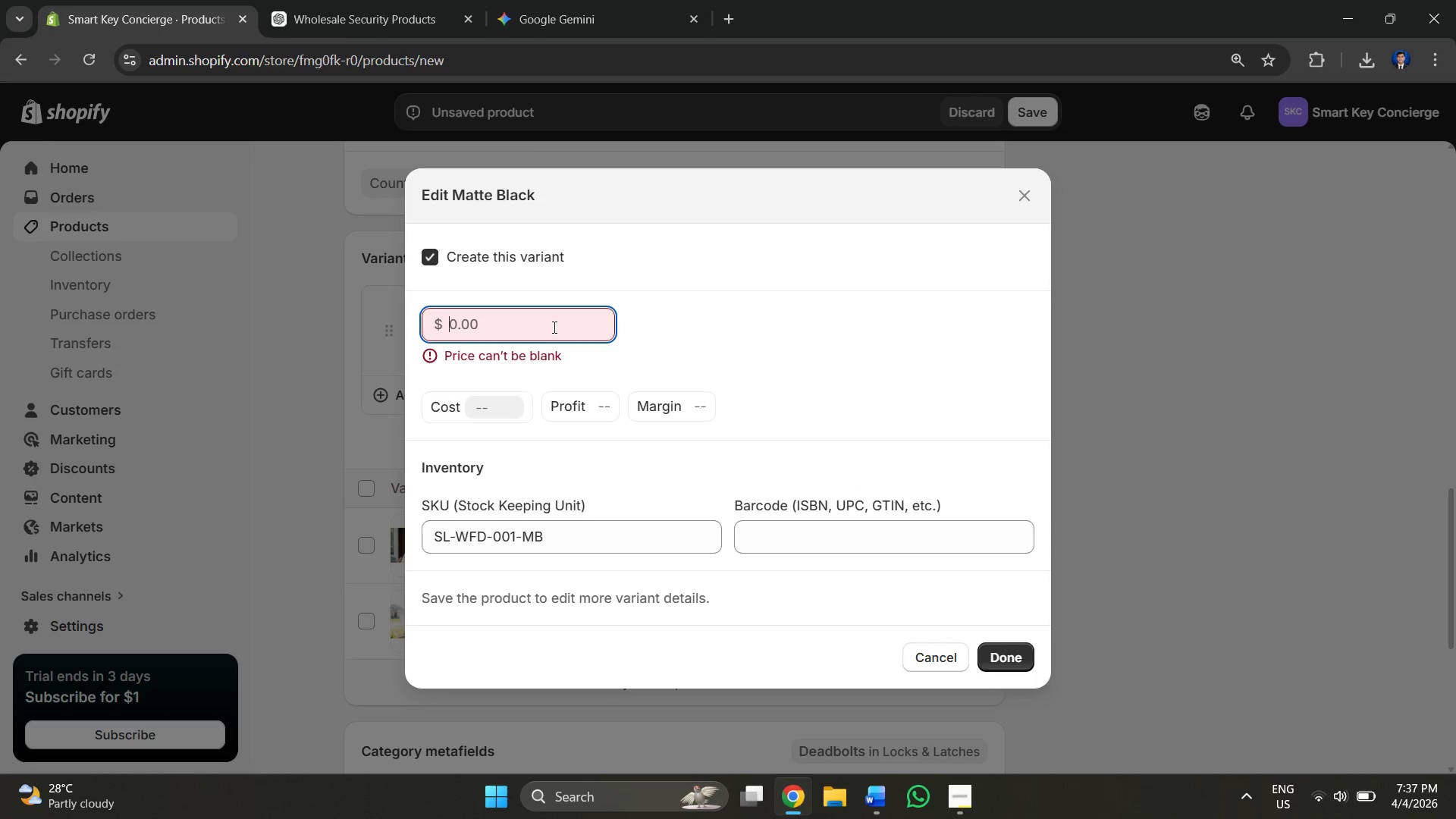 
key(Alt+AltLeft)
 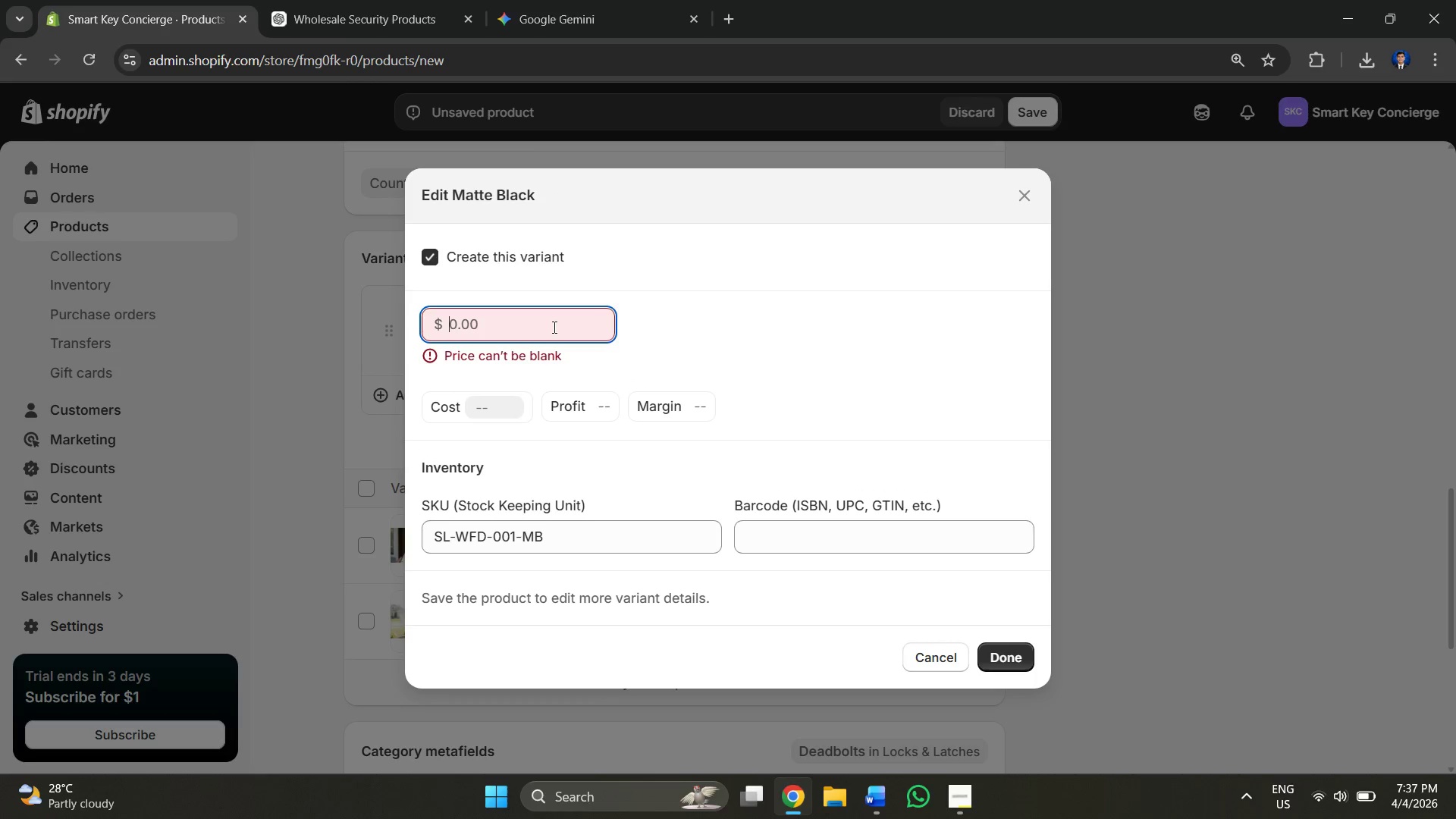 
key(Alt+Tab)